 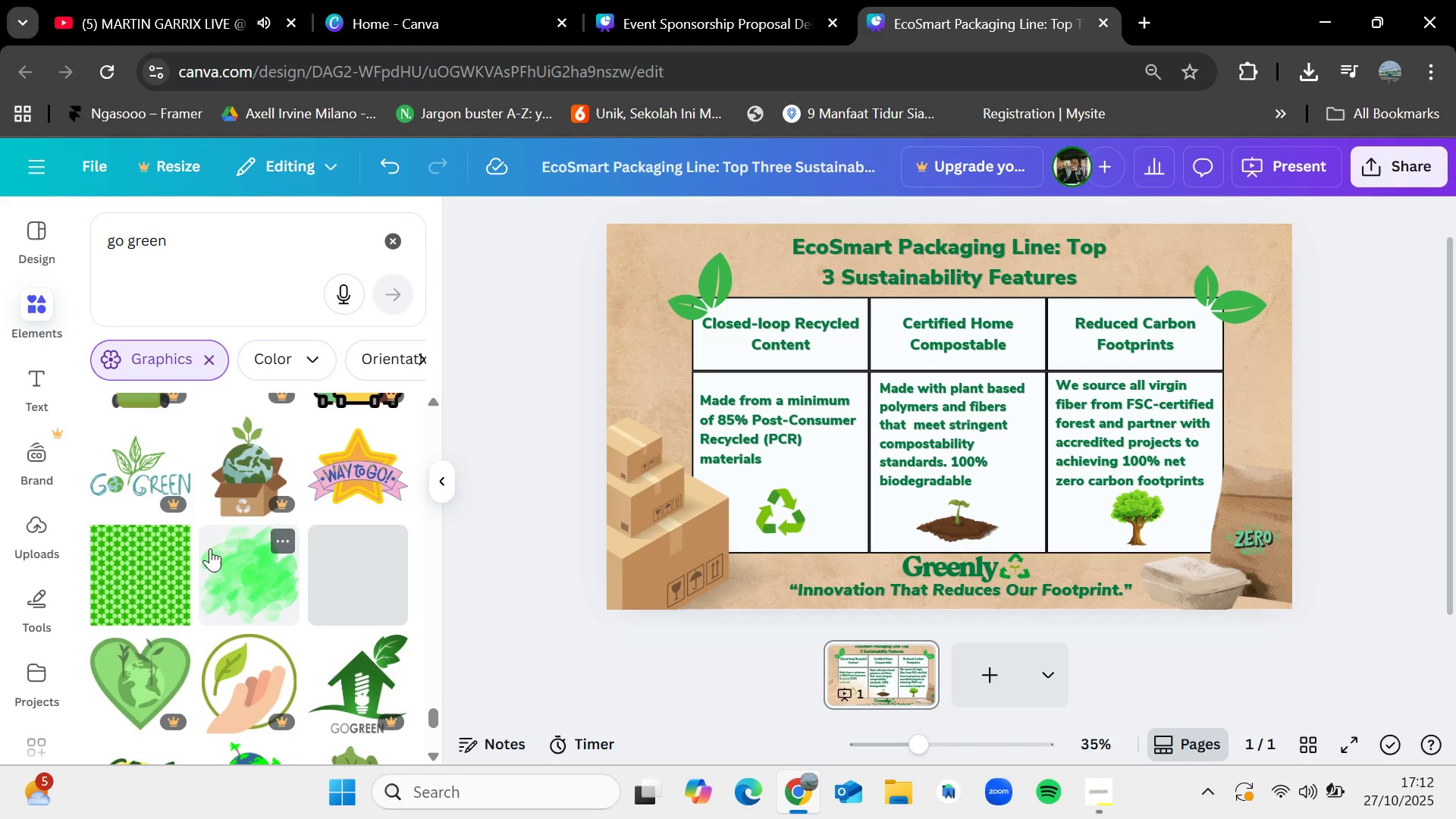 
scroll: coordinate [251, 596], scroll_direction: down, amount: 6.0
 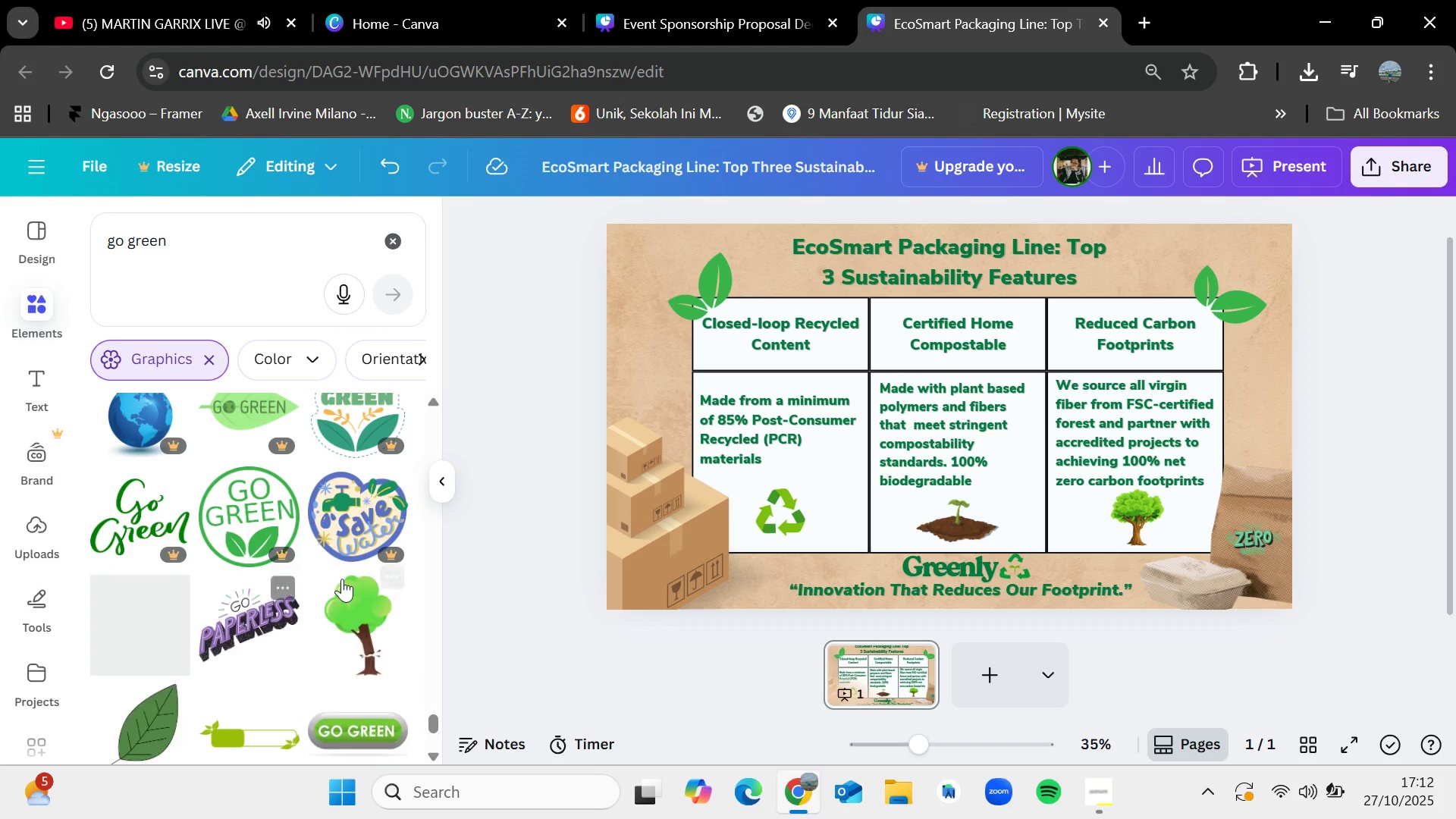 
scroll: coordinate [334, 622], scroll_direction: up, amount: 1.0
 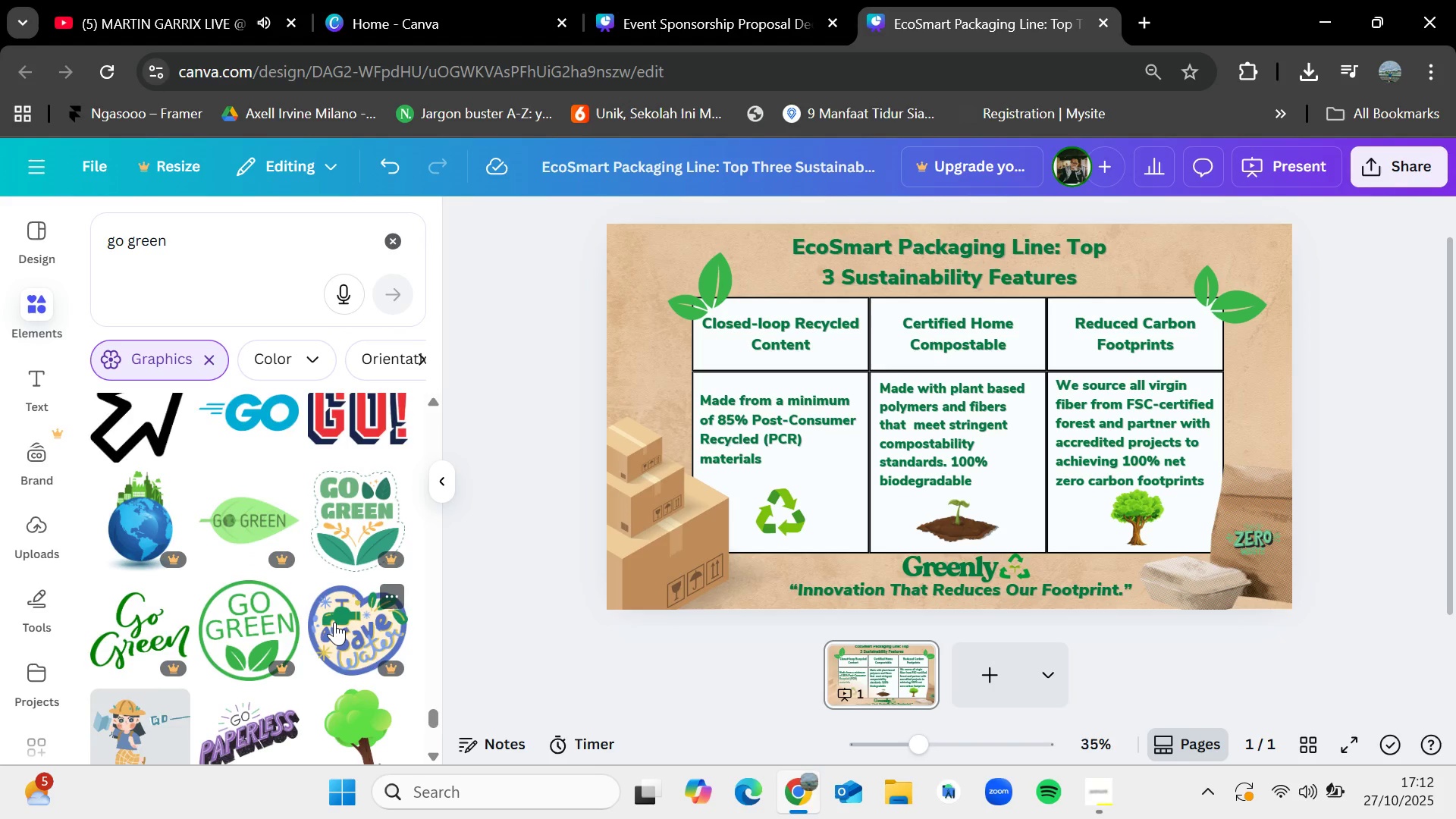 
scroll: coordinate [334, 622], scroll_direction: down, amount: 1.0
 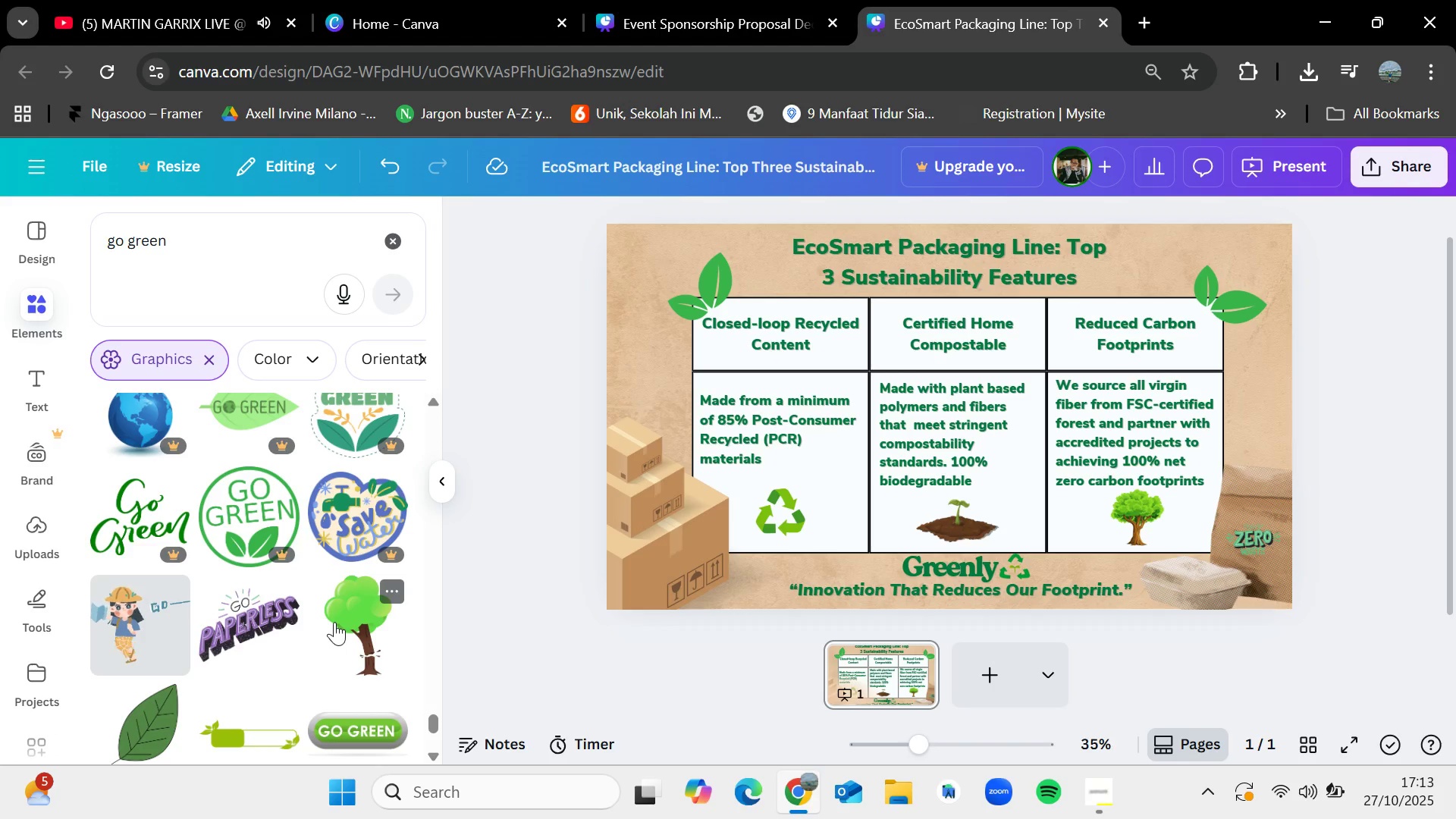 
wait(45.33)
 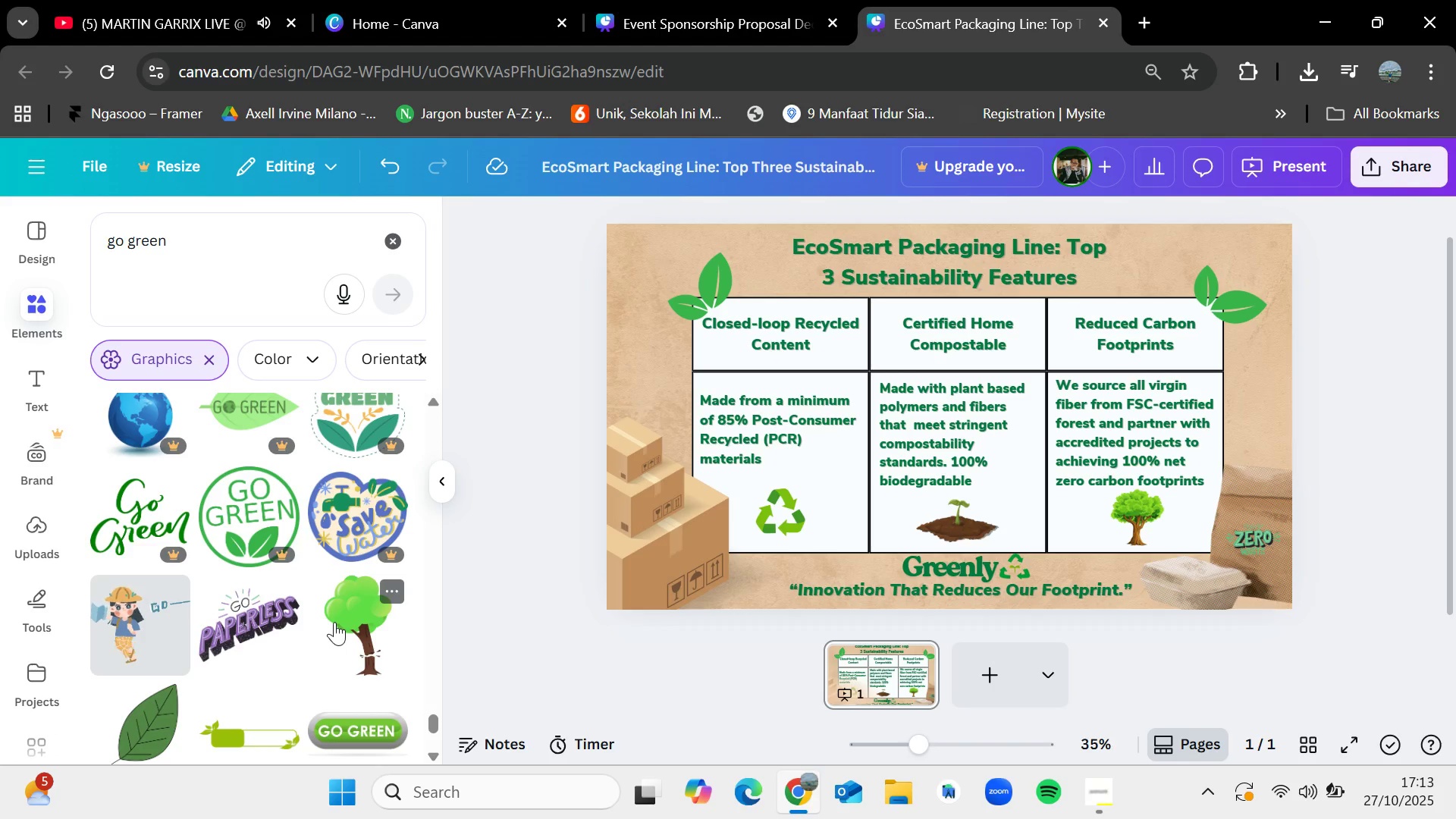 
scroll: coordinate [380, 588], scroll_direction: down, amount: 6.0
 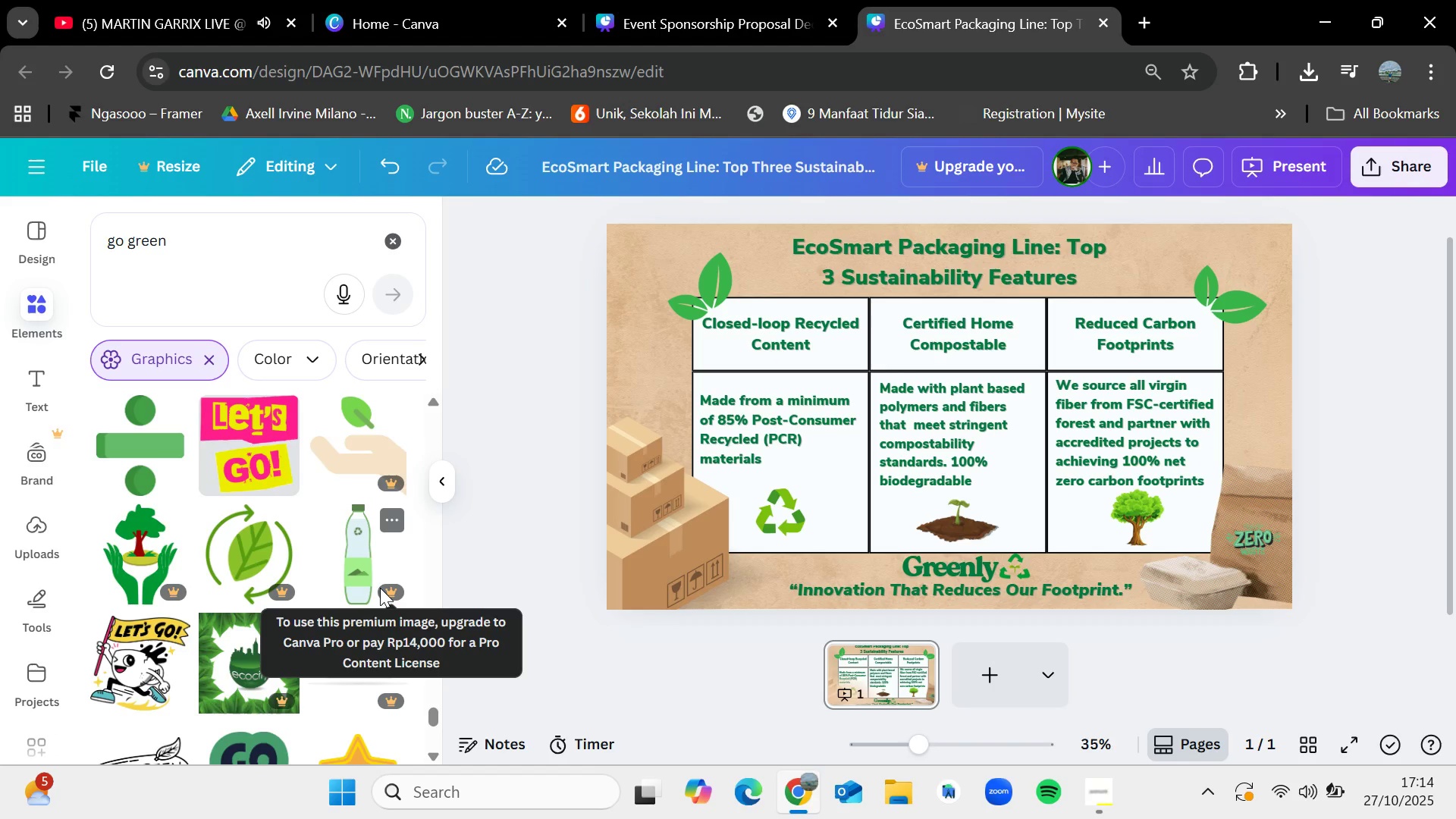 
wait(20.63)
 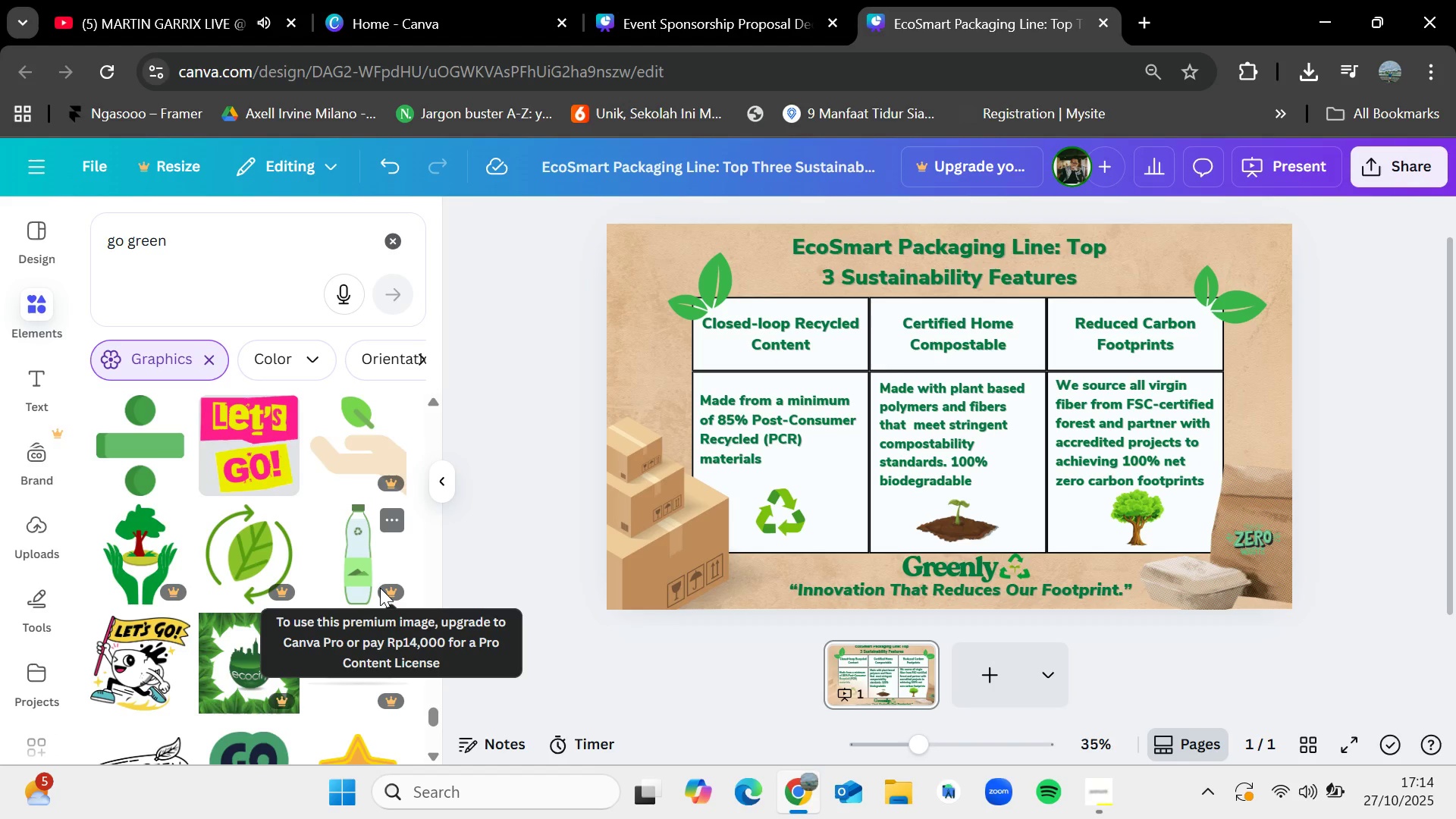 
scroll: coordinate [360, 592], scroll_direction: down, amount: 5.0
 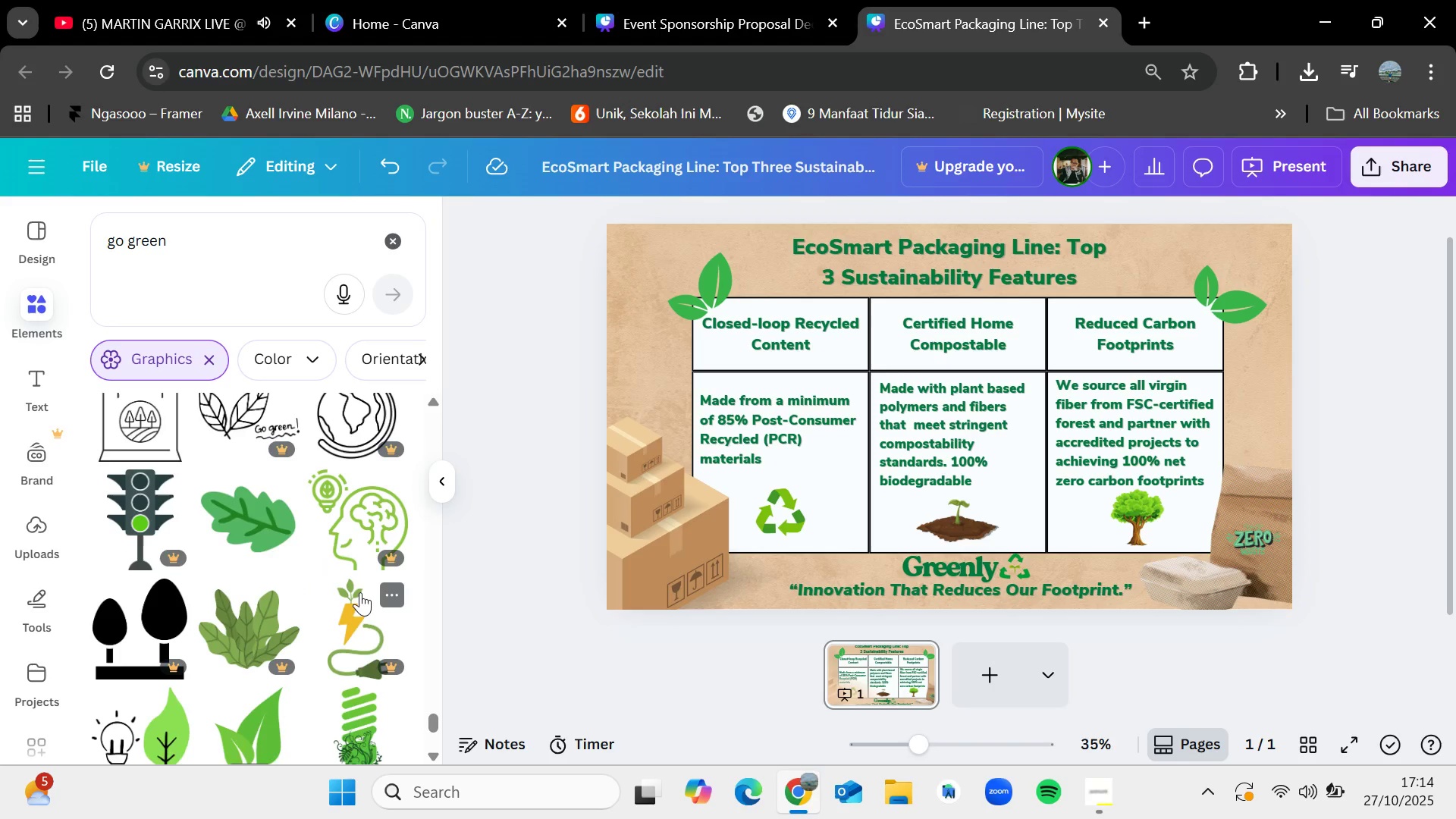 
scroll: coordinate [360, 592], scroll_direction: down, amount: 6.0
 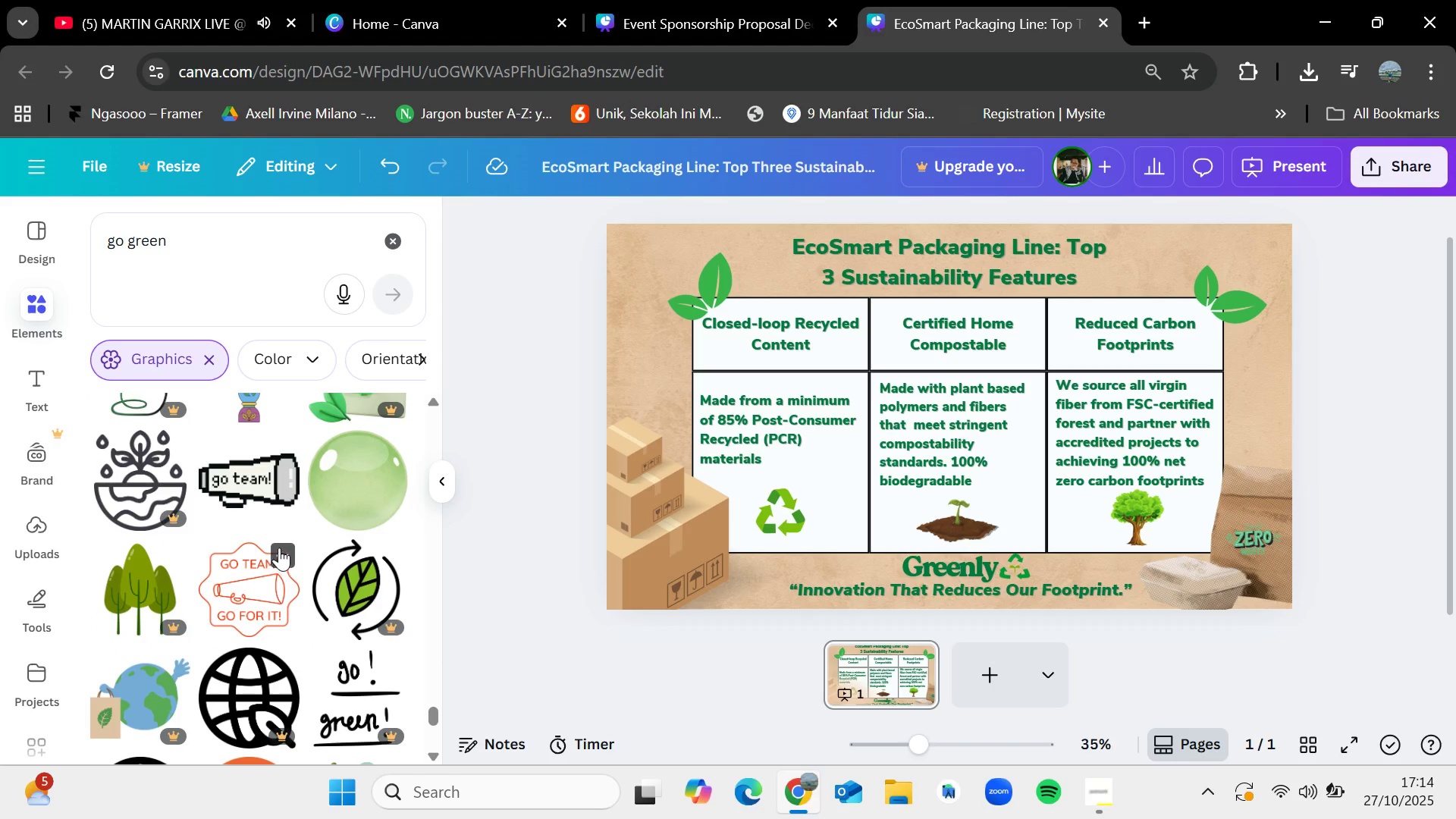 
scroll: coordinate [284, 541], scroll_direction: down, amount: 5.0
 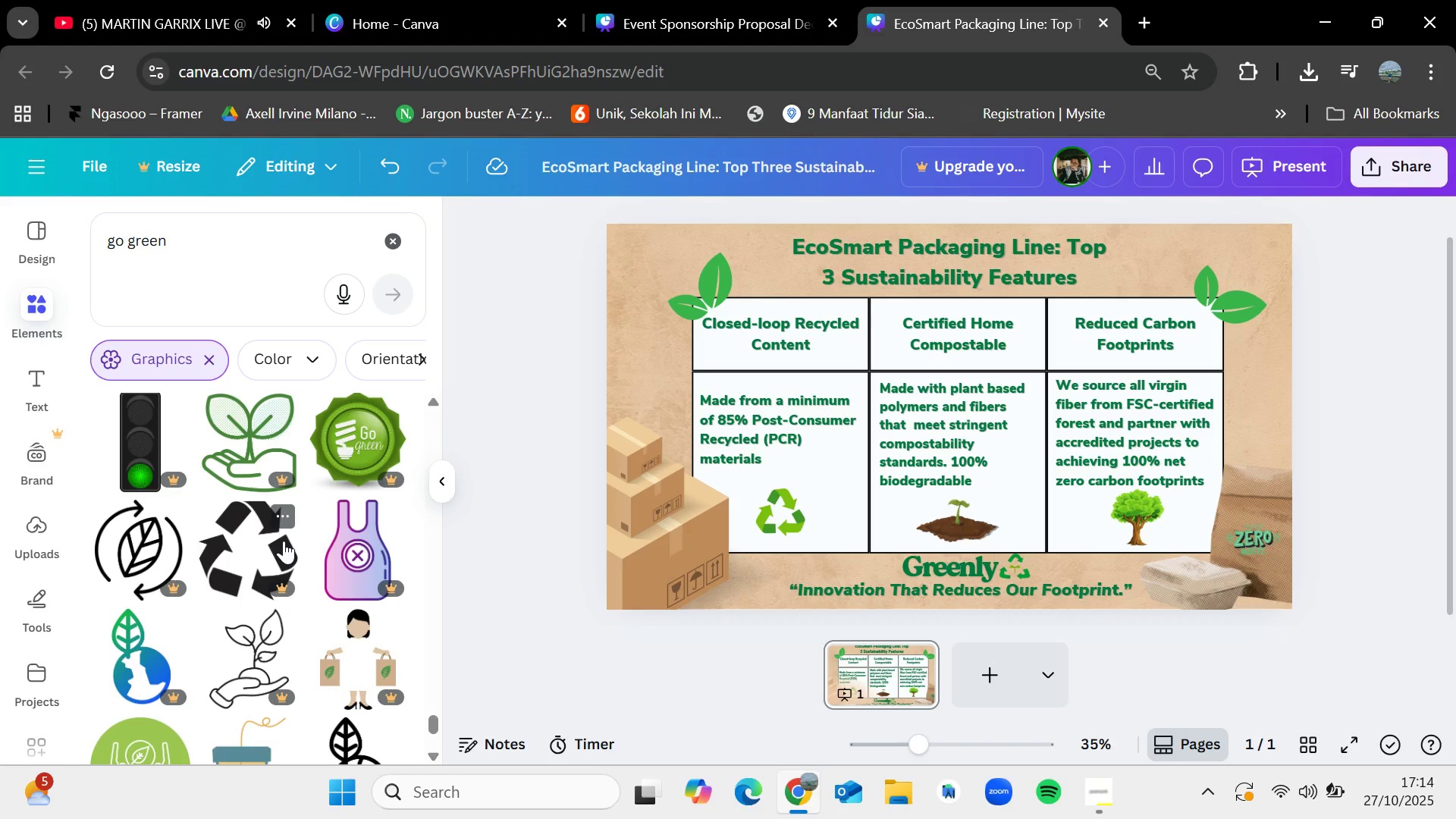 
scroll: coordinate [284, 541], scroll_direction: down, amount: 3.0